 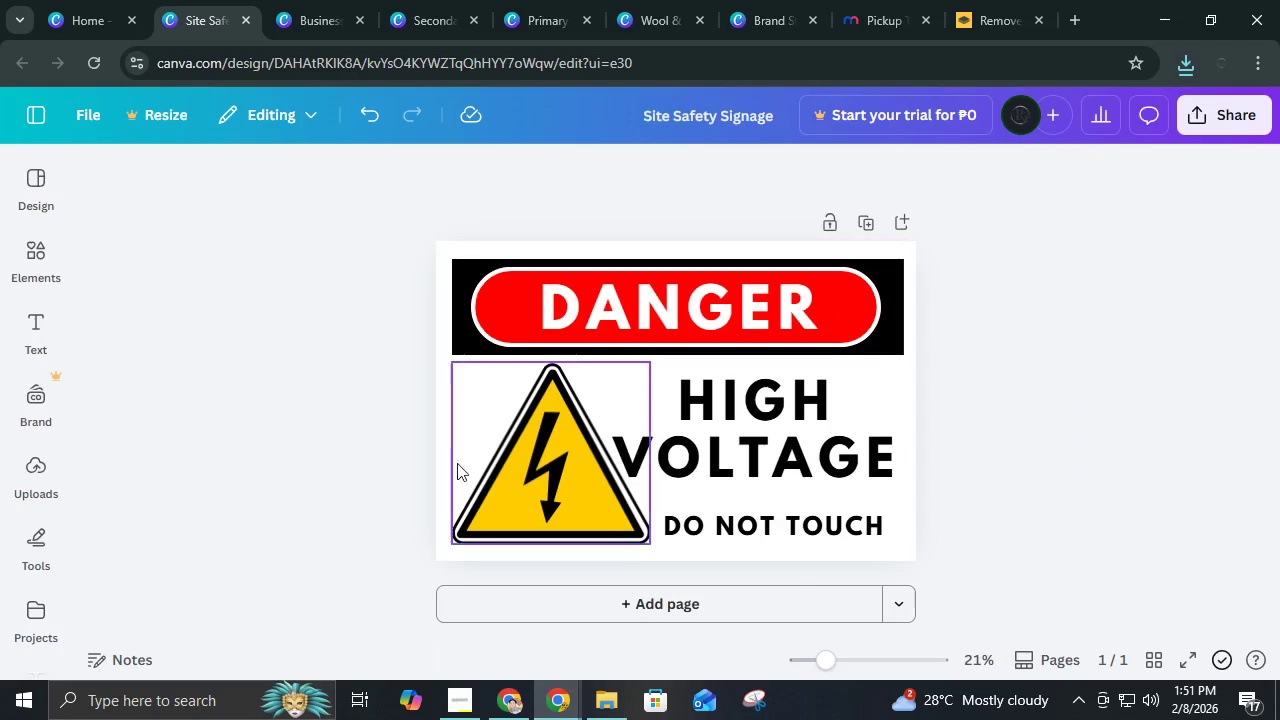 
left_click([76, 21])
 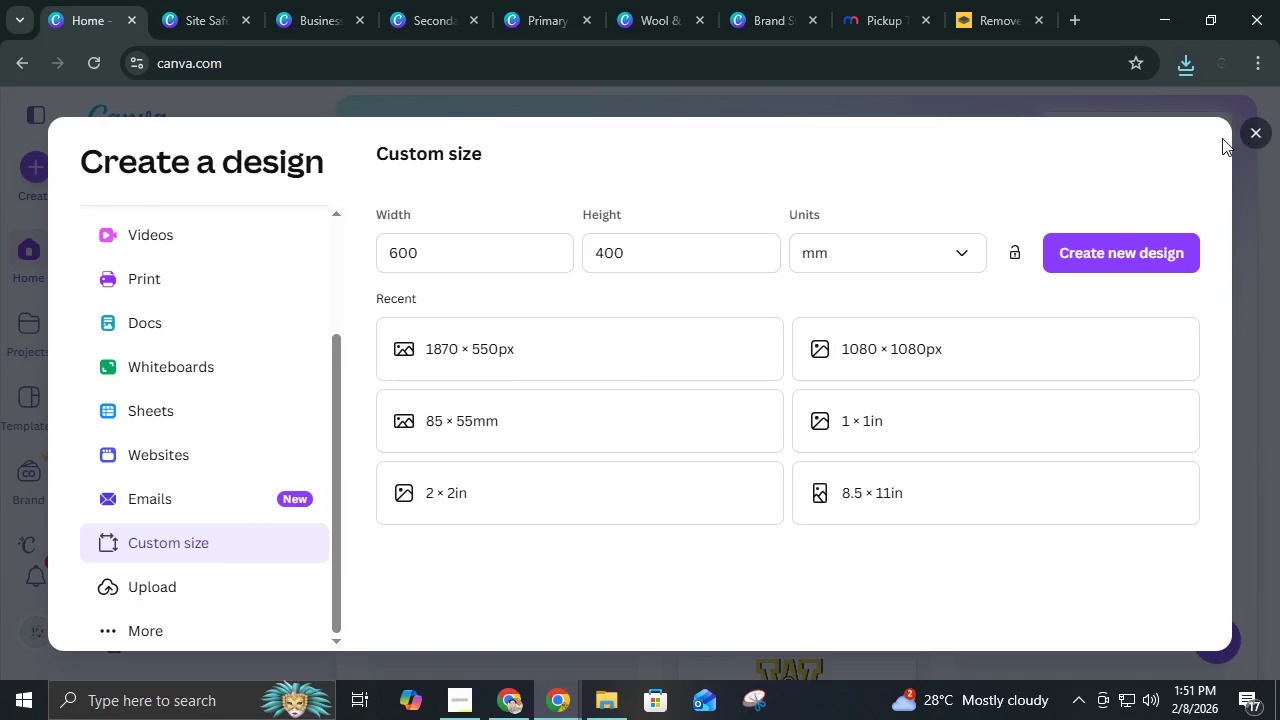 
left_click([1246, 136])
 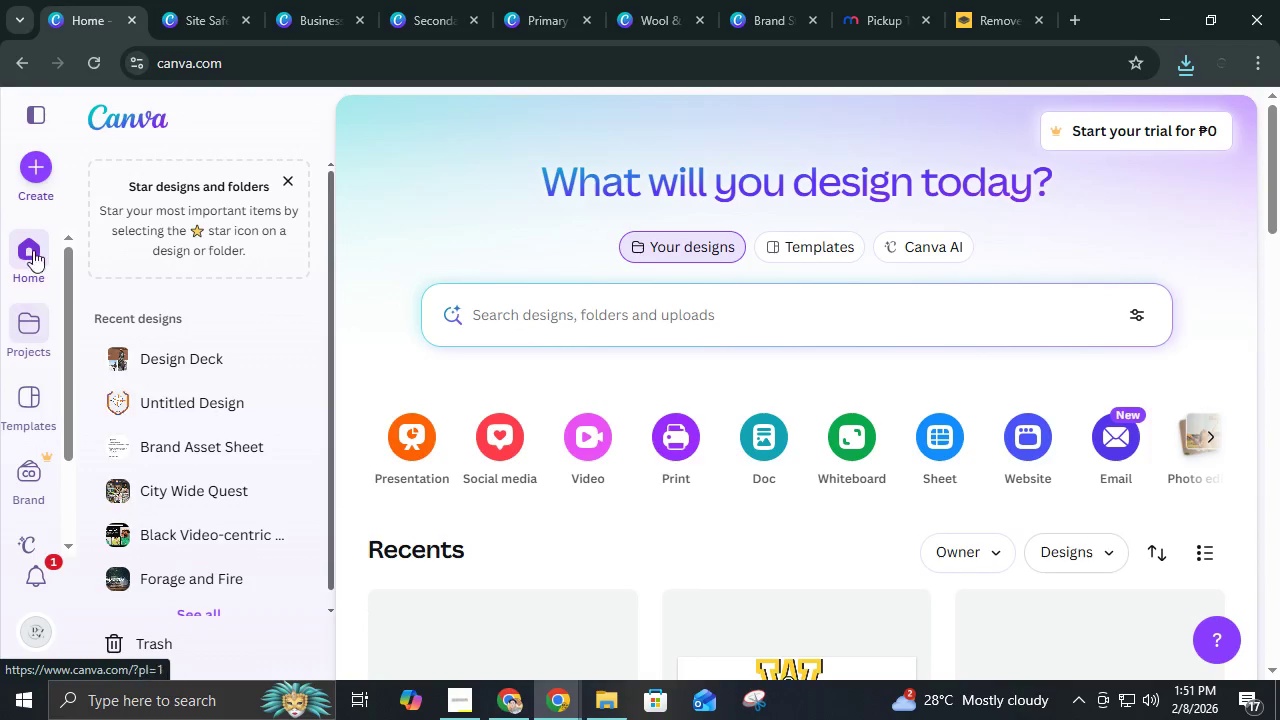 
left_click([30, 152])
 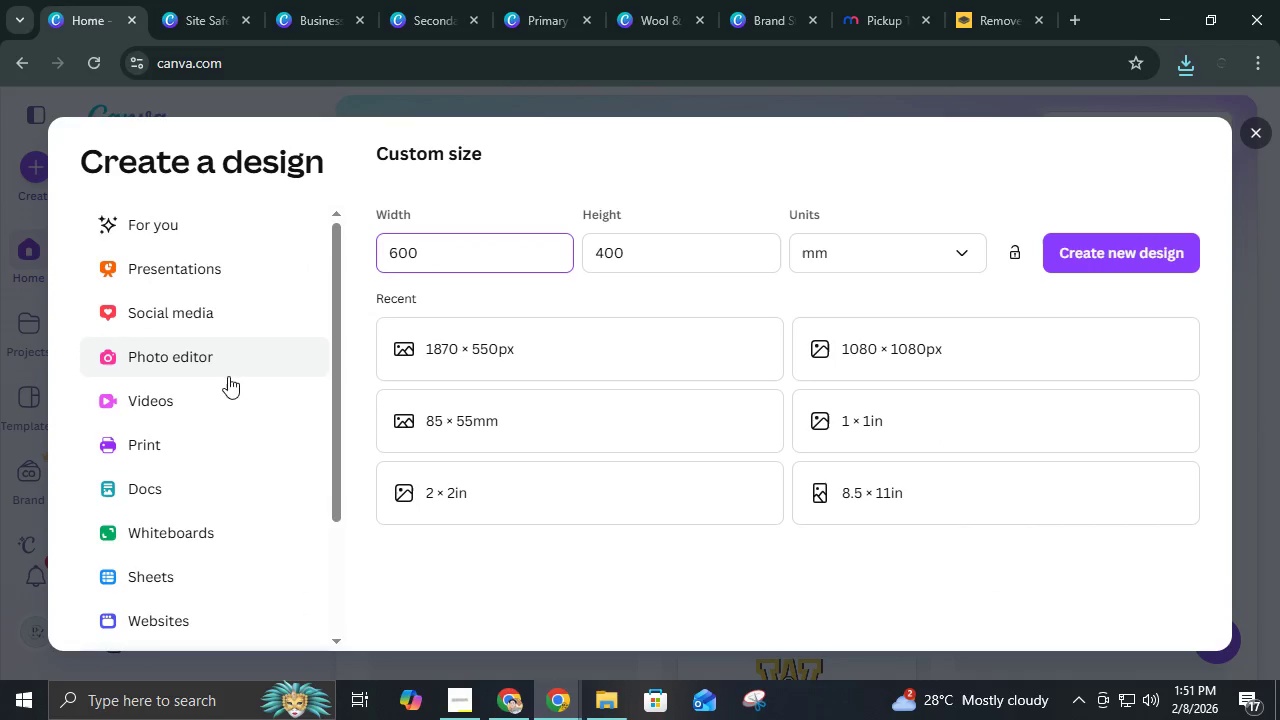 
scroll: coordinate [228, 379], scroll_direction: down, amount: 6.0
 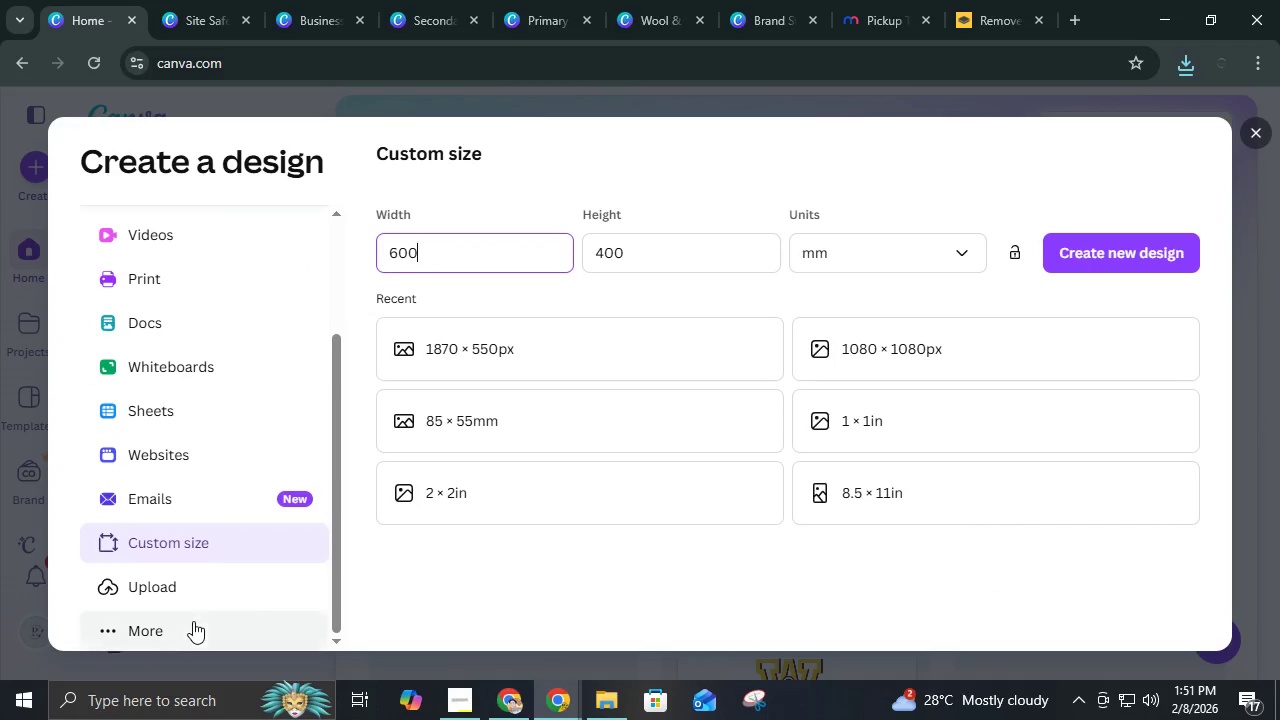 
left_click([177, 631])
 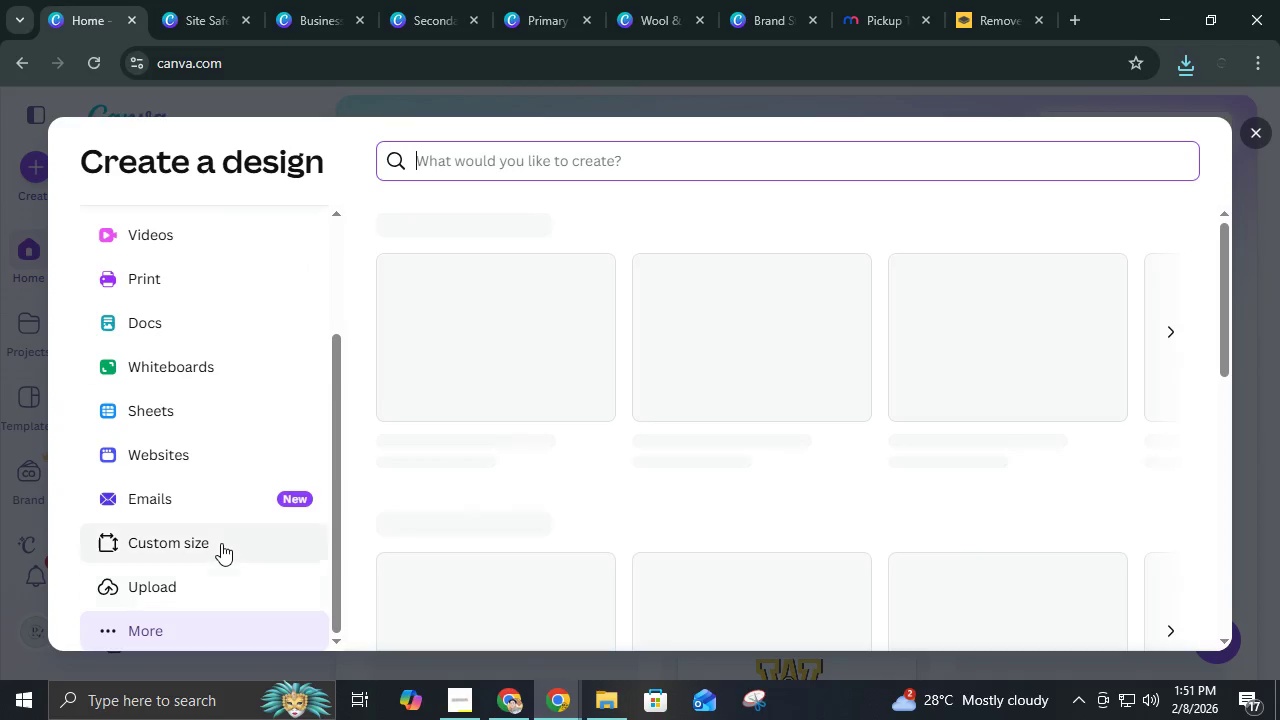 
scroll: coordinate [221, 543], scroll_direction: down, amount: 4.0
 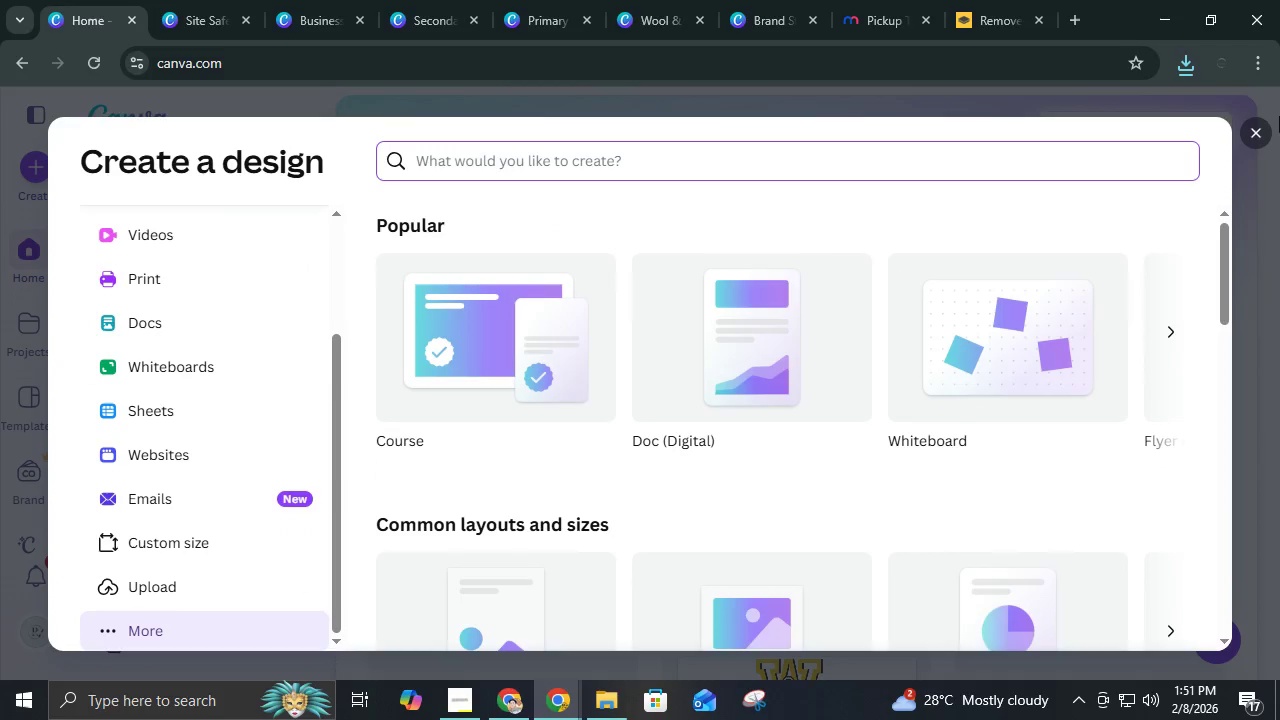 
left_click([1256, 118])
 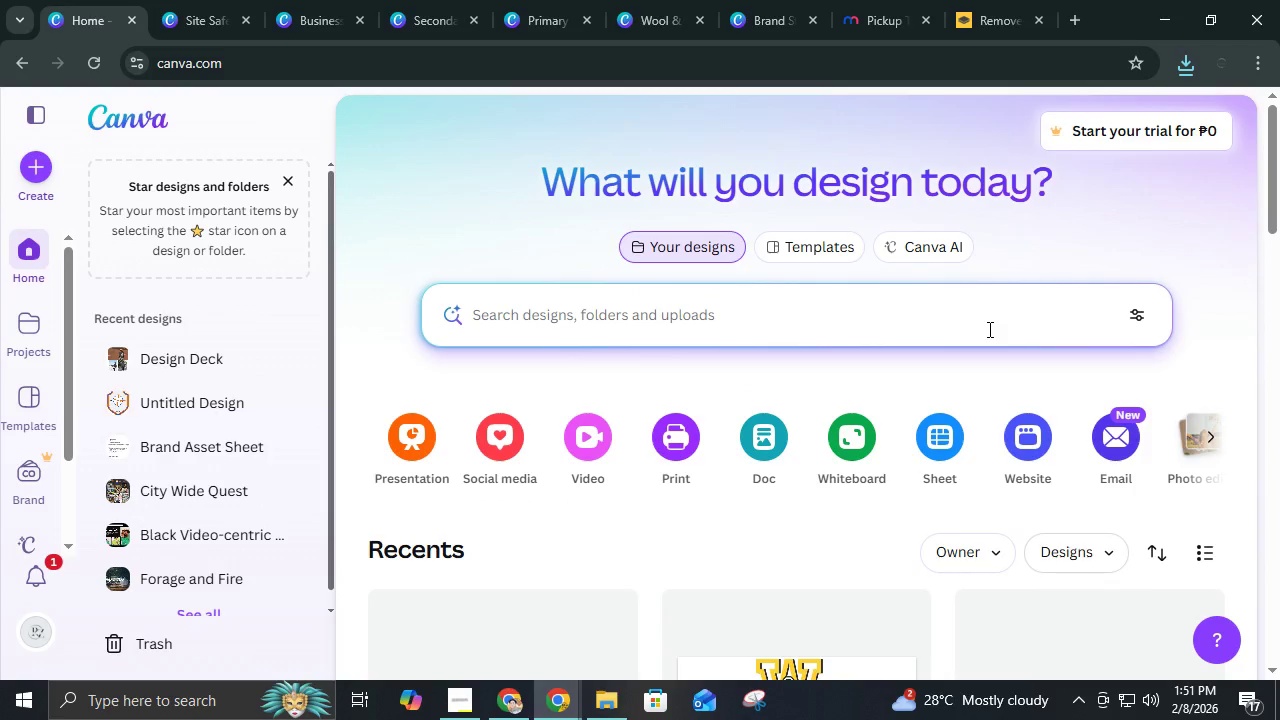 
scroll: coordinate [988, 329], scroll_direction: down, amount: 1.0
 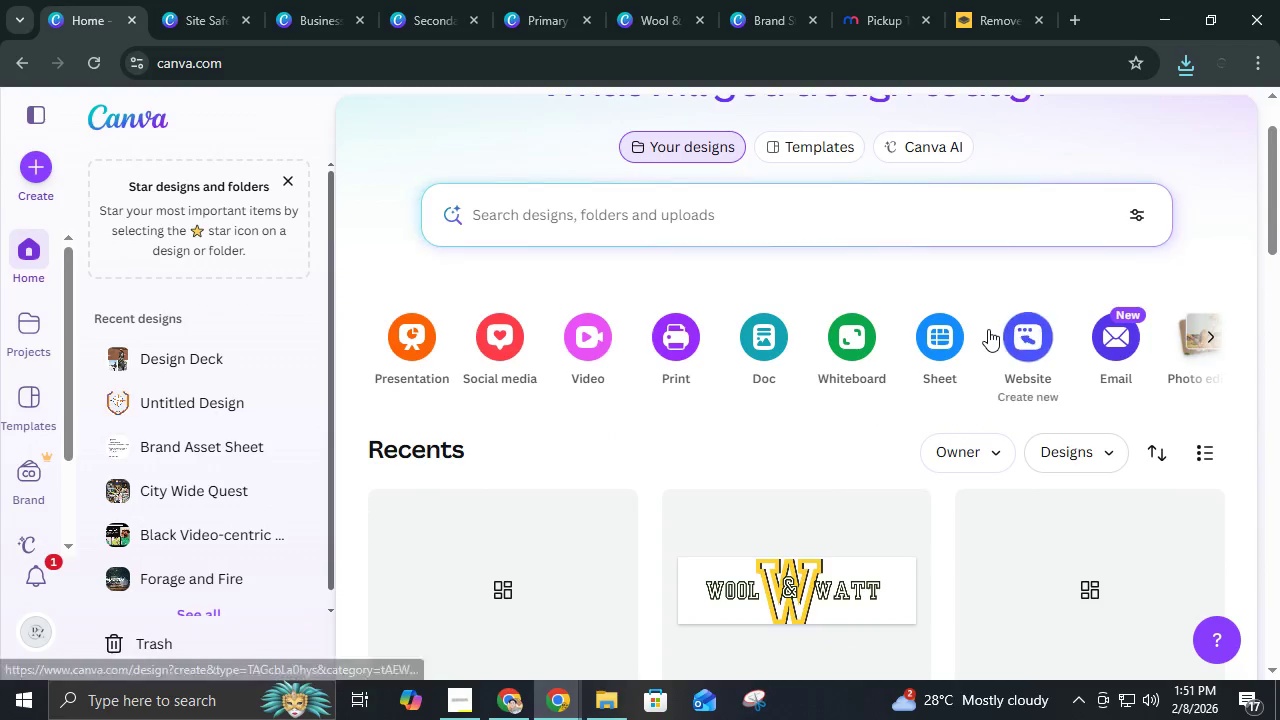 
scroll: coordinate [988, 329], scroll_direction: up, amount: 2.0
 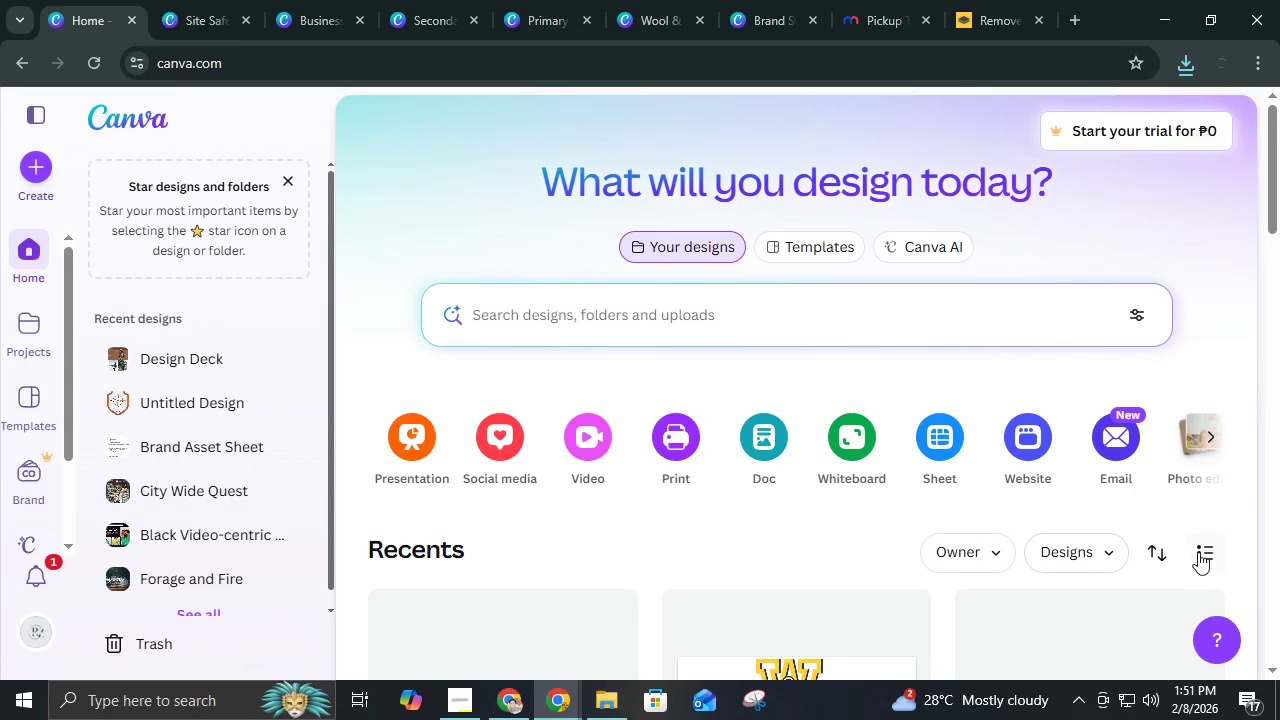 
left_click([1011, 554])
 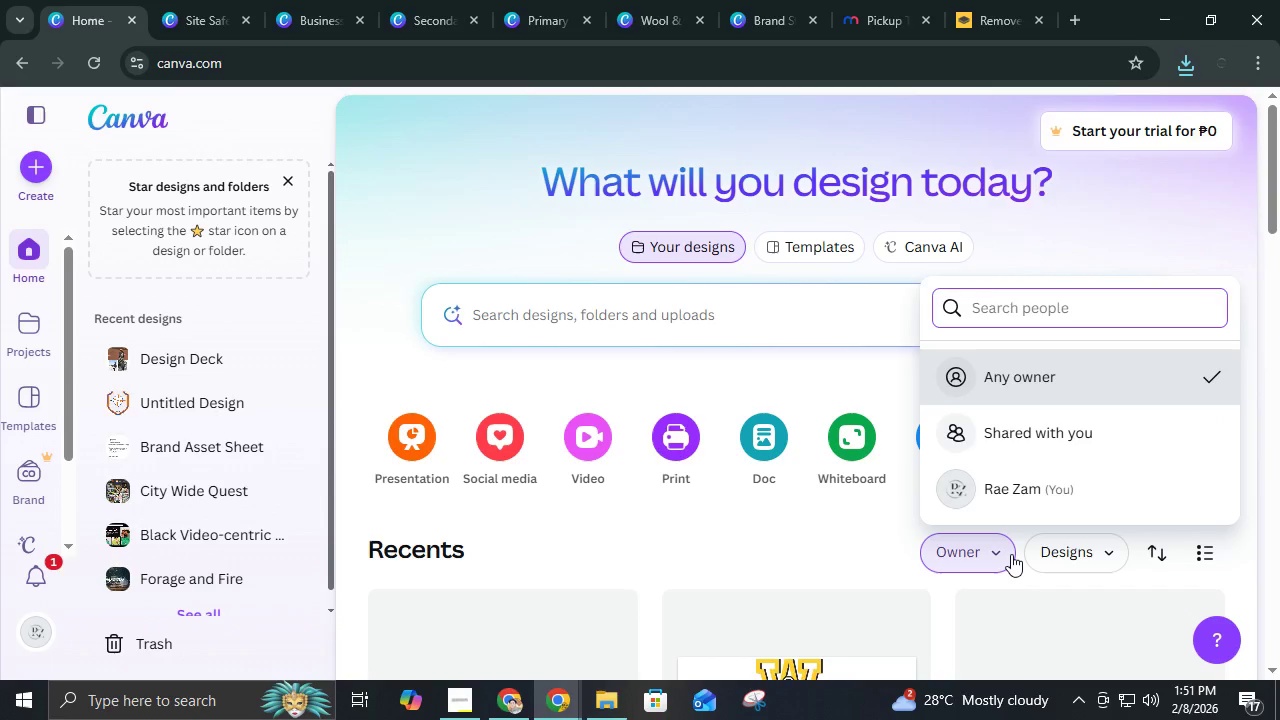 
double_click([1011, 554])
 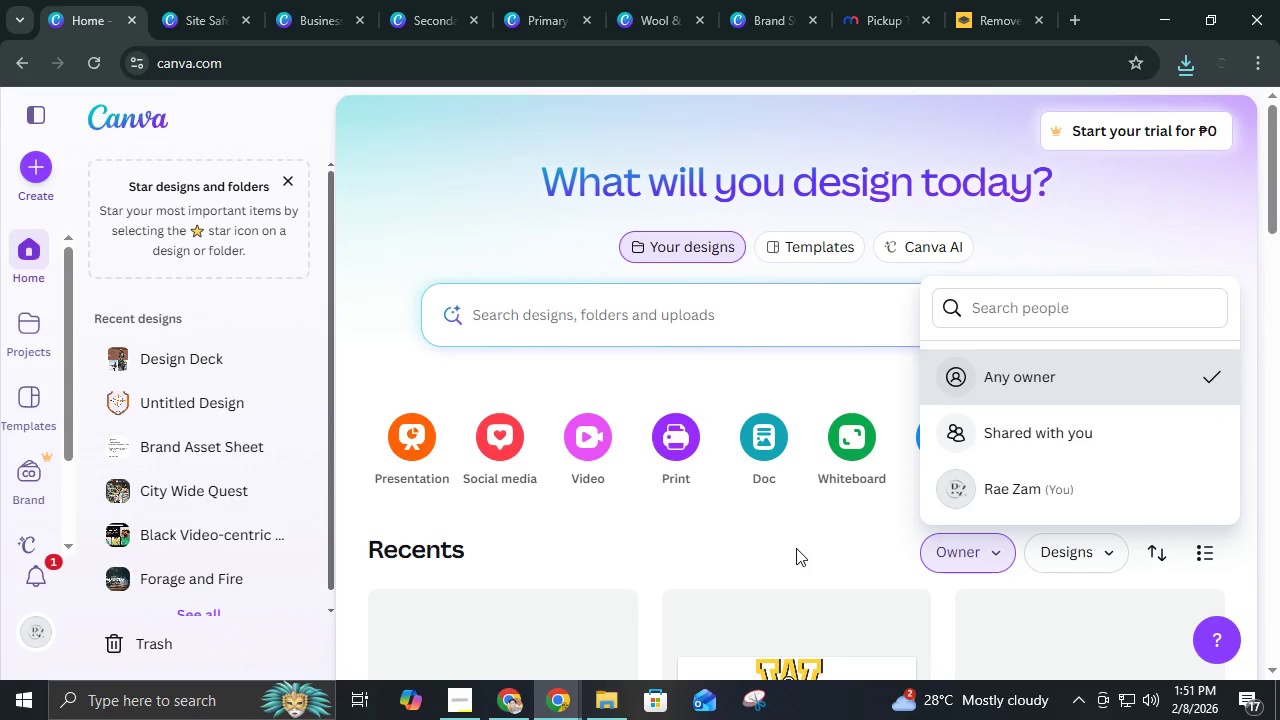 
left_click([796, 548])
 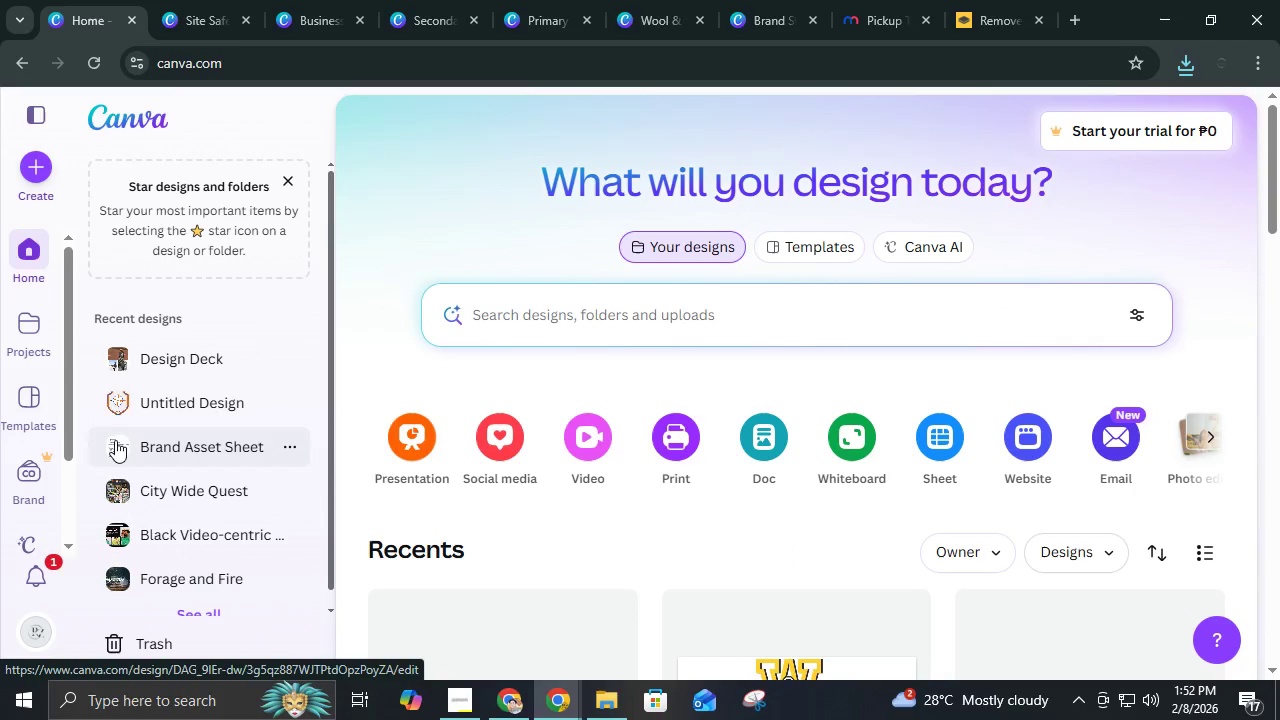 
scroll: coordinate [22, 449], scroll_direction: none, amount: 0.0
 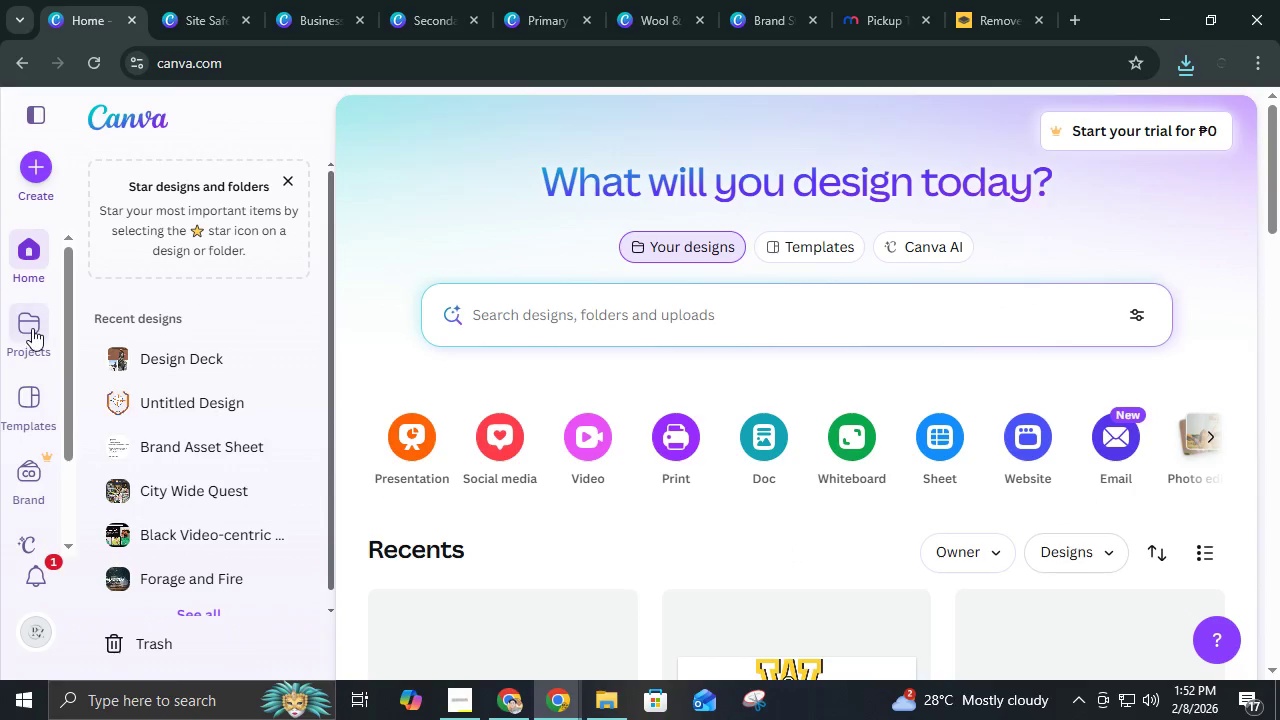 
left_click([32, 328])
 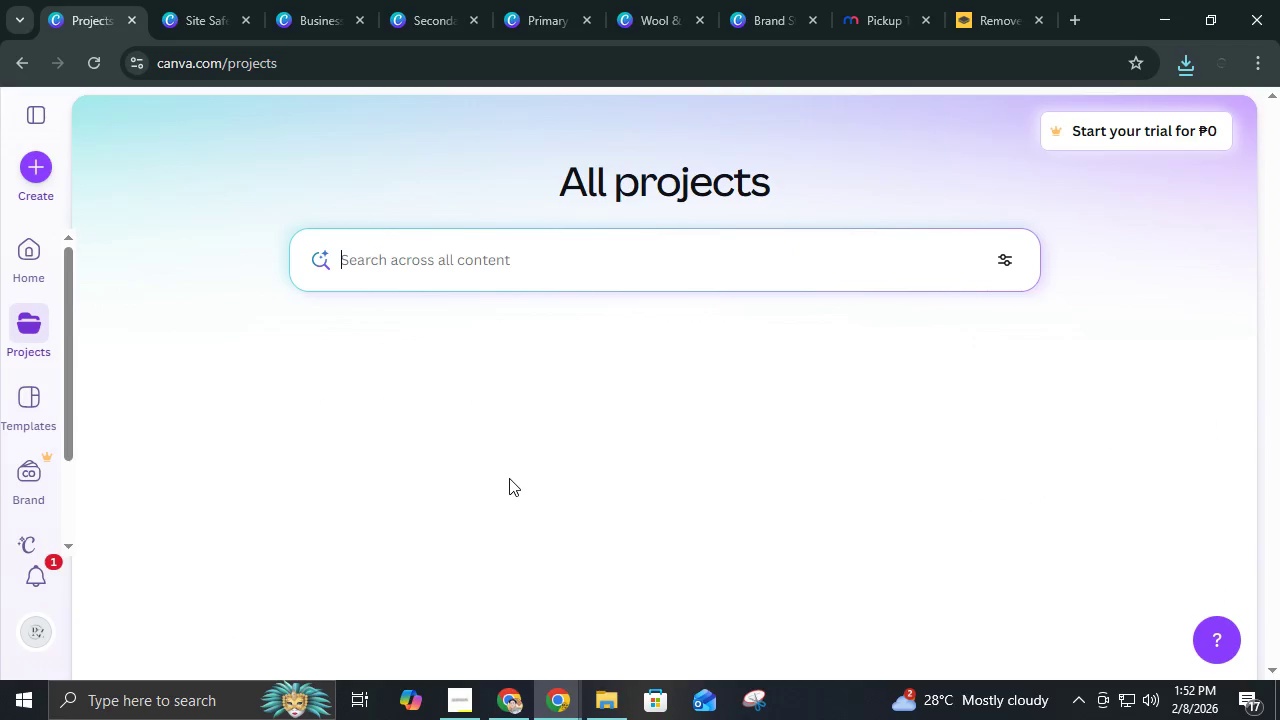 
scroll: coordinate [509, 478], scroll_direction: down, amount: 2.0
 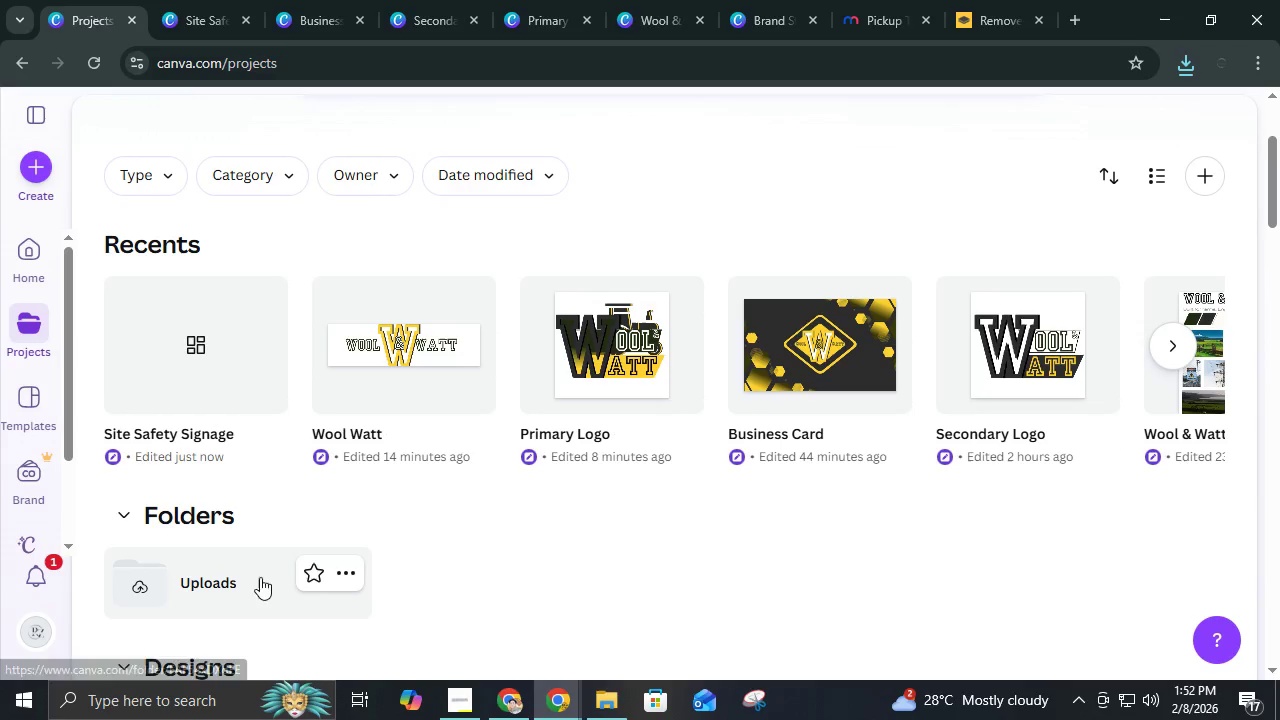 
left_click([335, 577])
 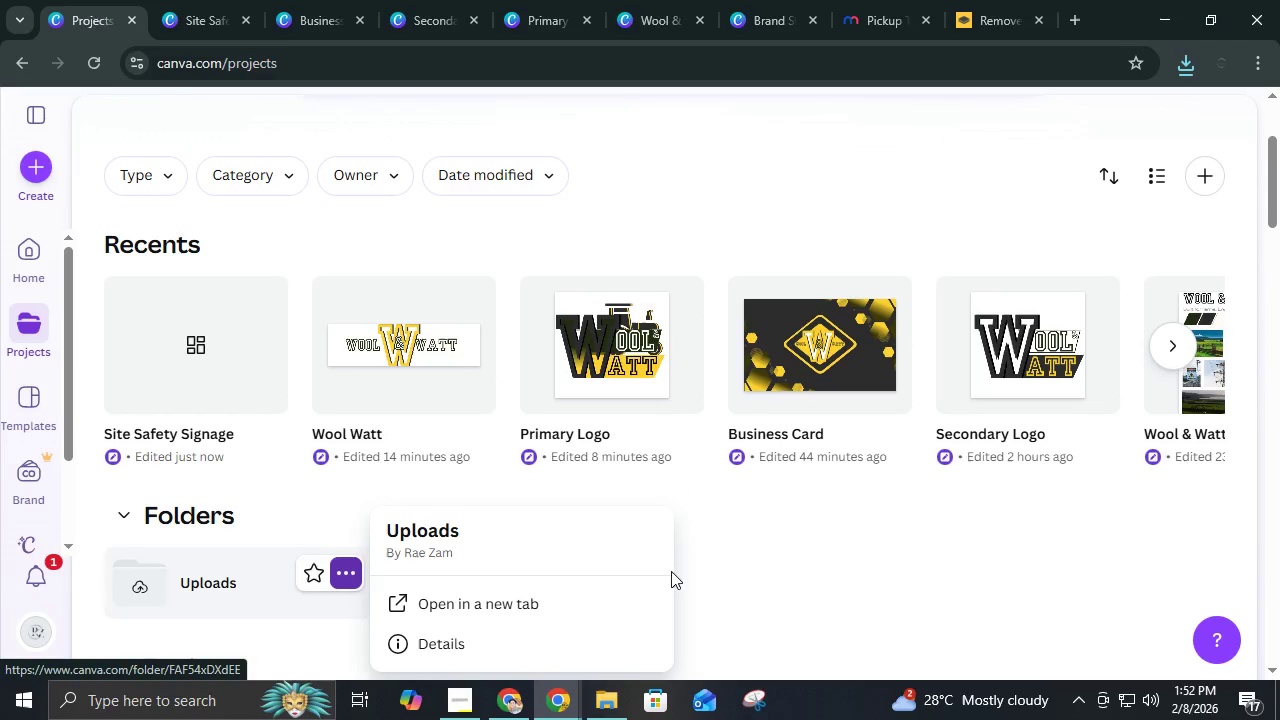 
left_click([794, 555])
 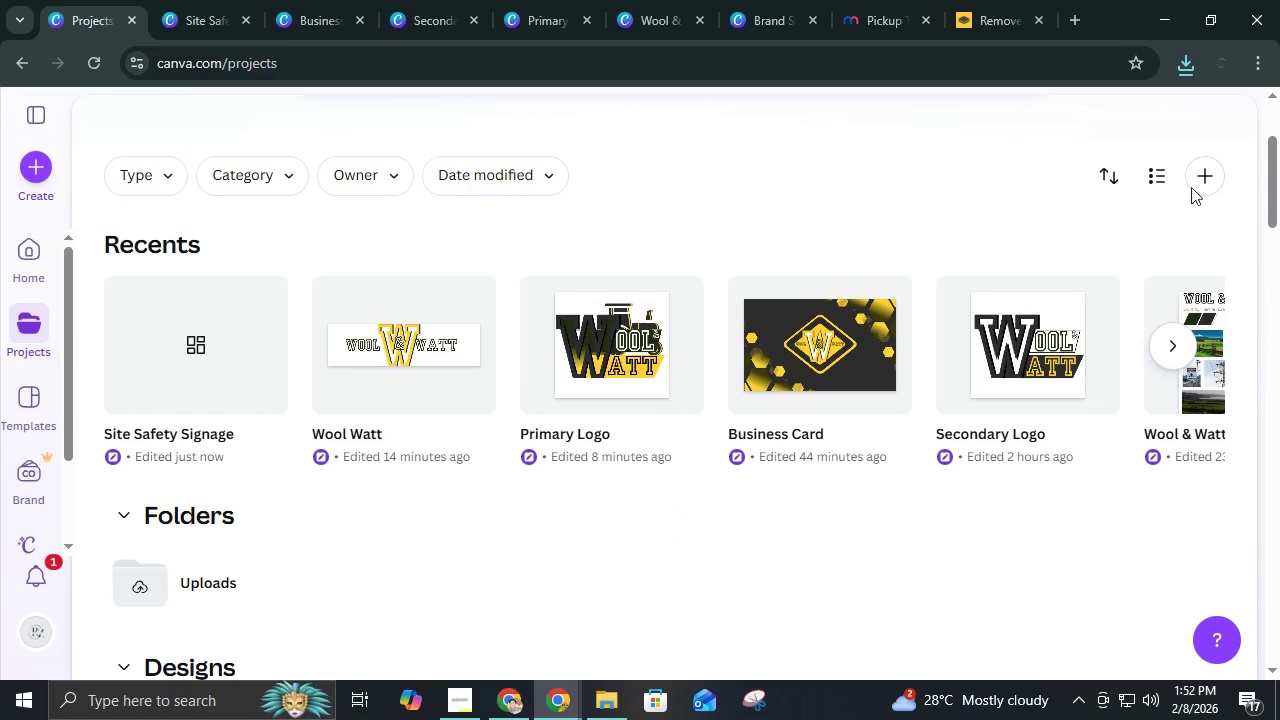 
double_click([1216, 165])
 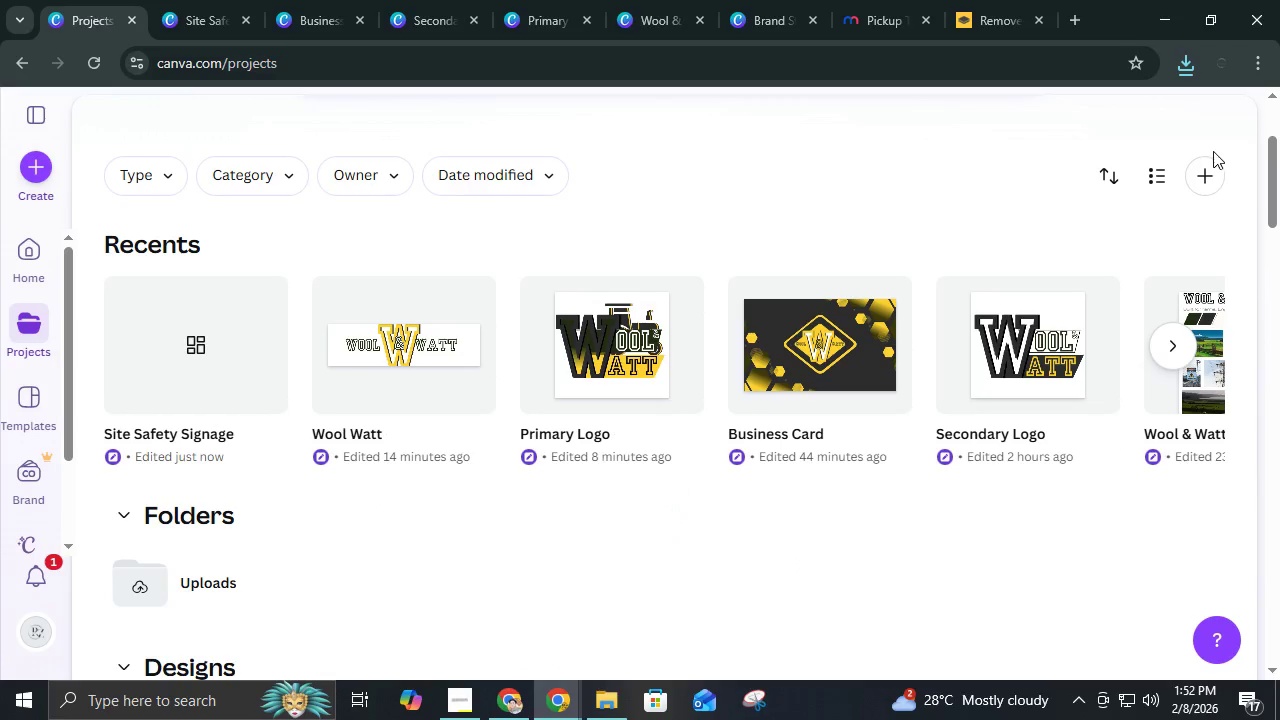 
double_click([1213, 164])
 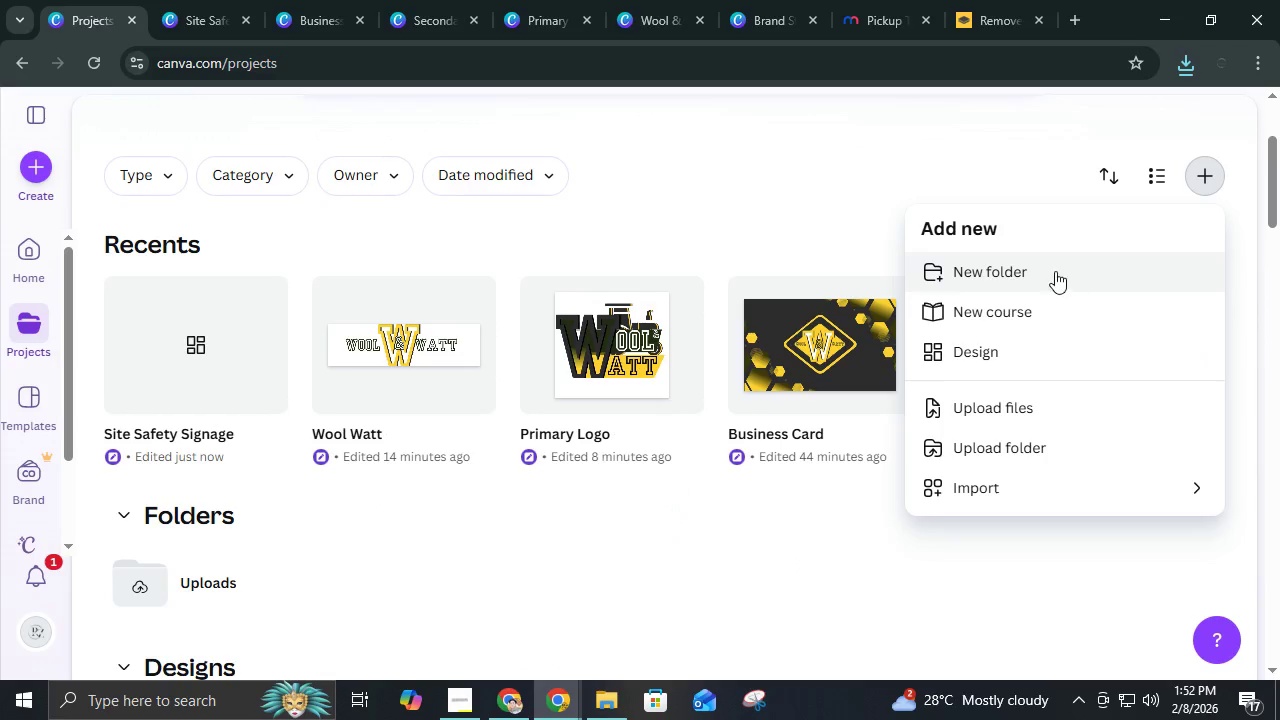 
left_click([1055, 271])
 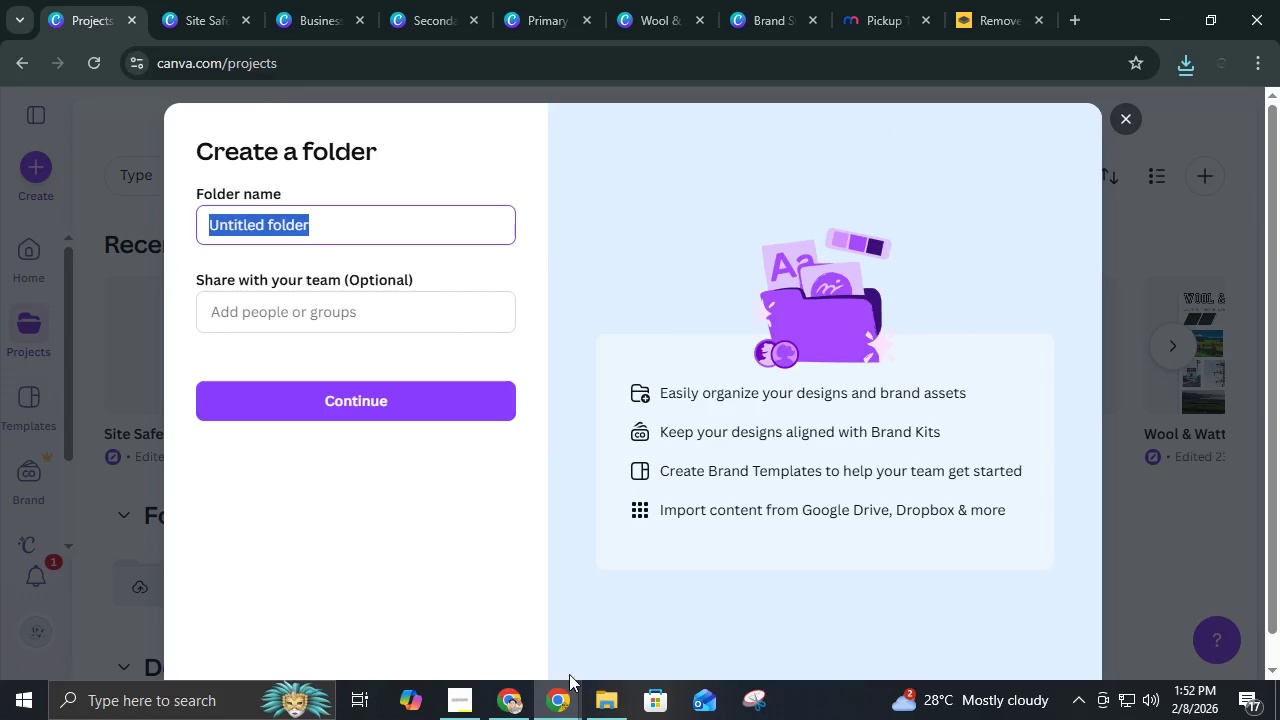 
left_click([479, 707])